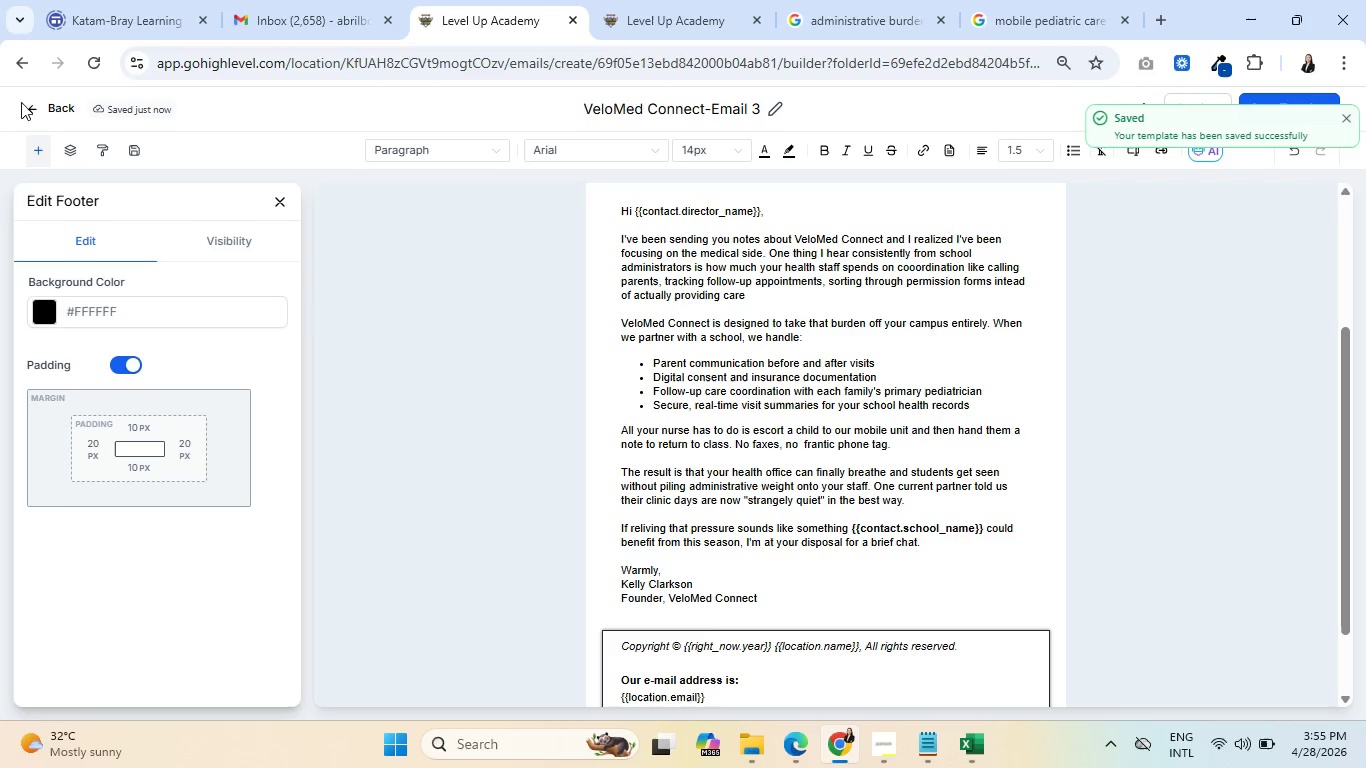 
left_click([45, 106])
 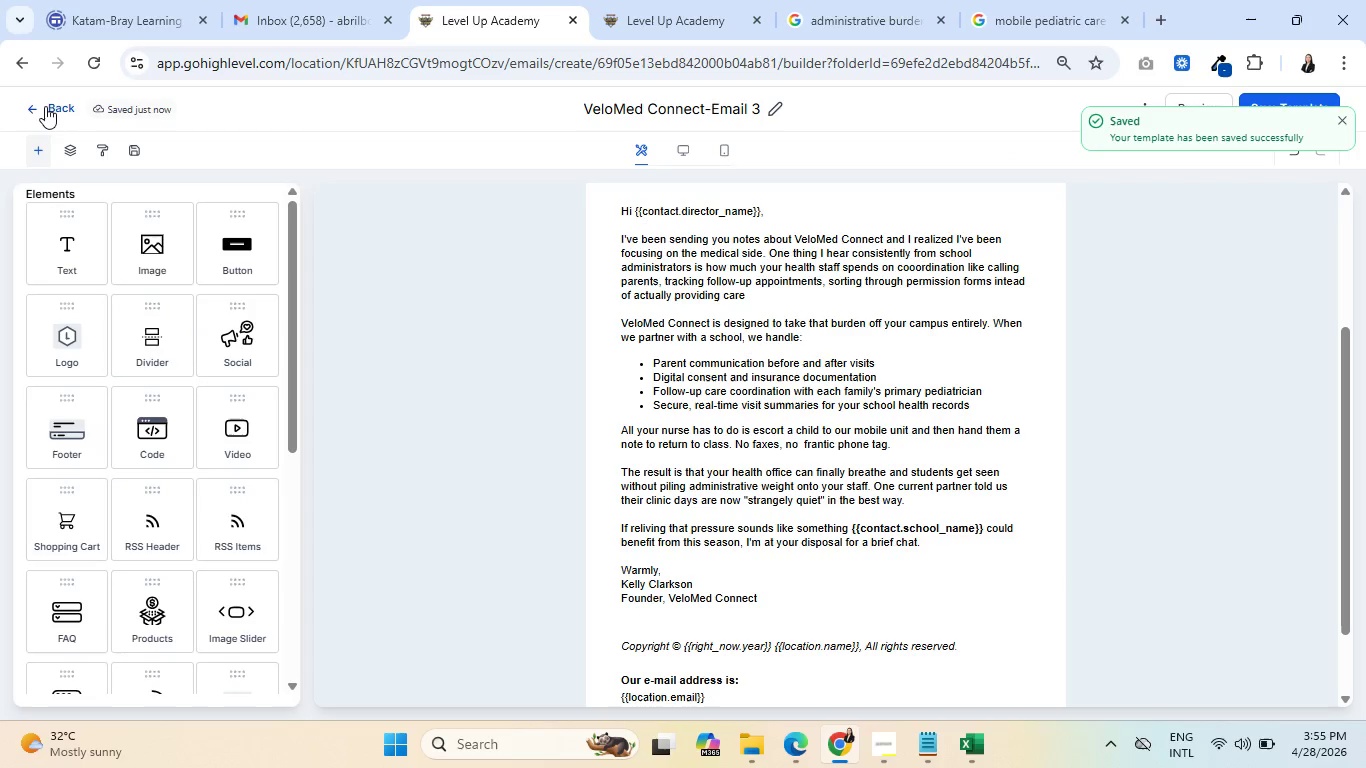 
left_click([45, 106])
 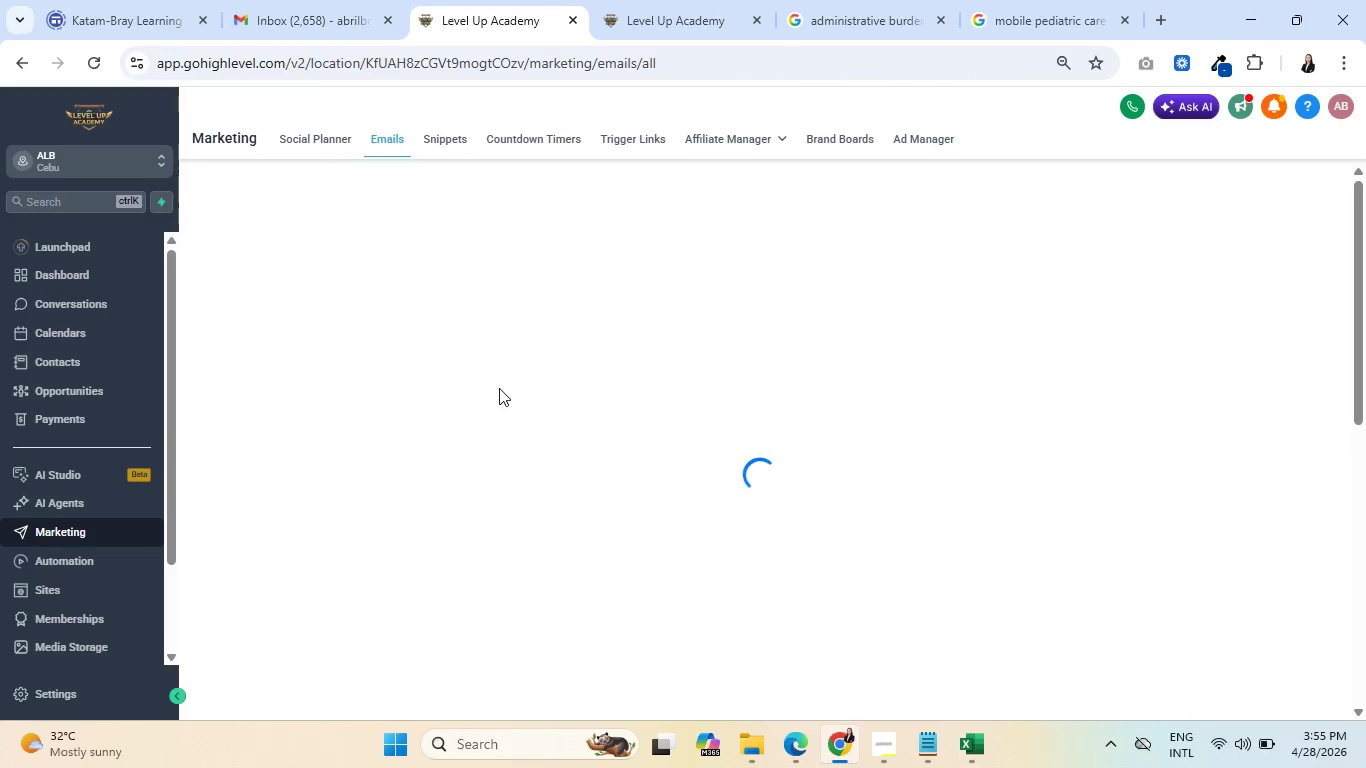 
wait(8.7)
 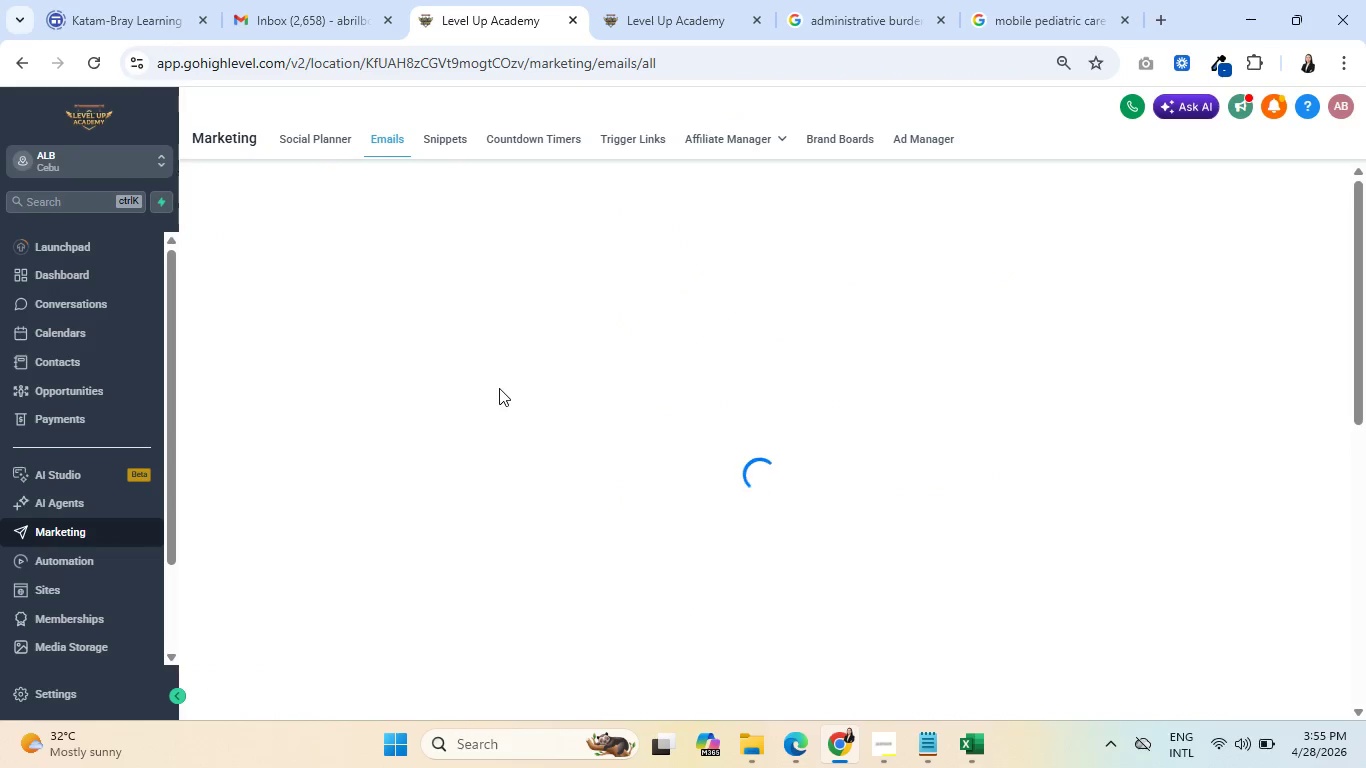 
left_click([433, 556])
 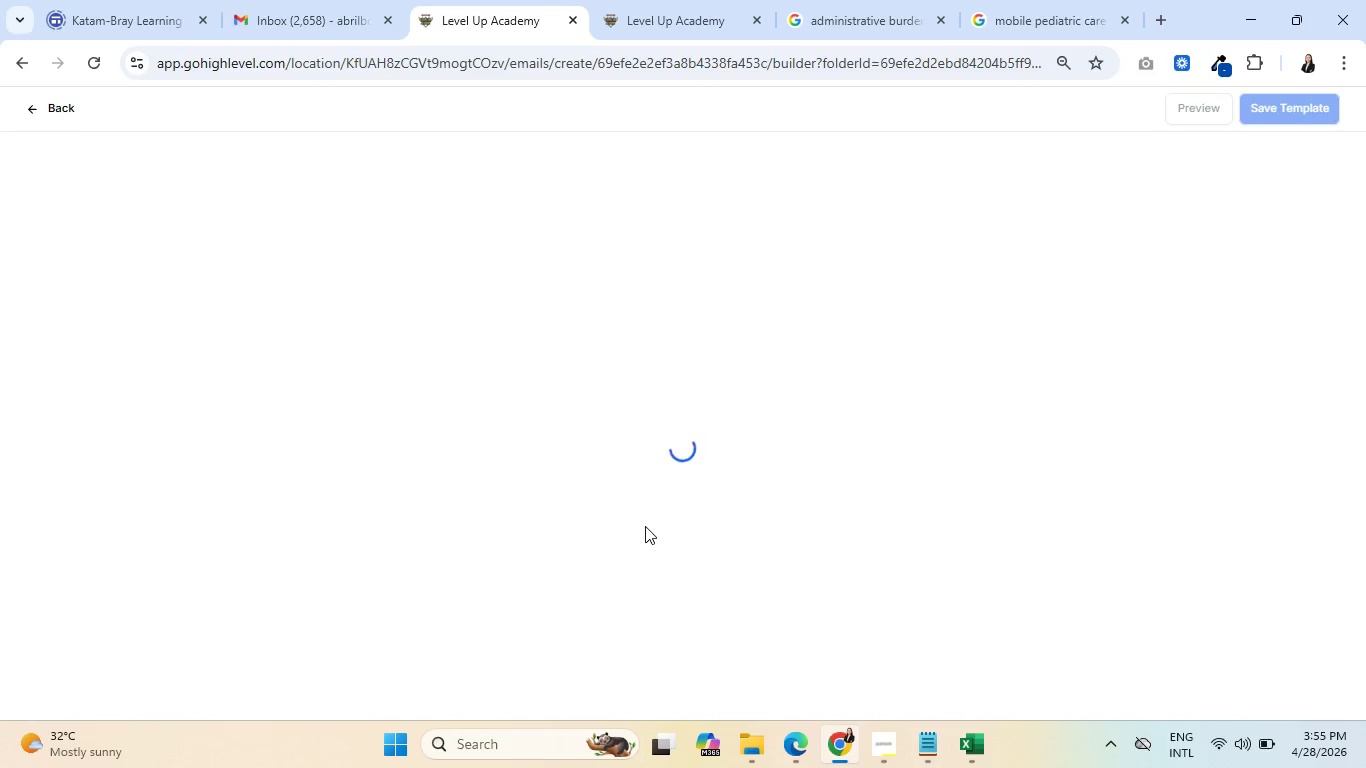 
wait(8.28)
 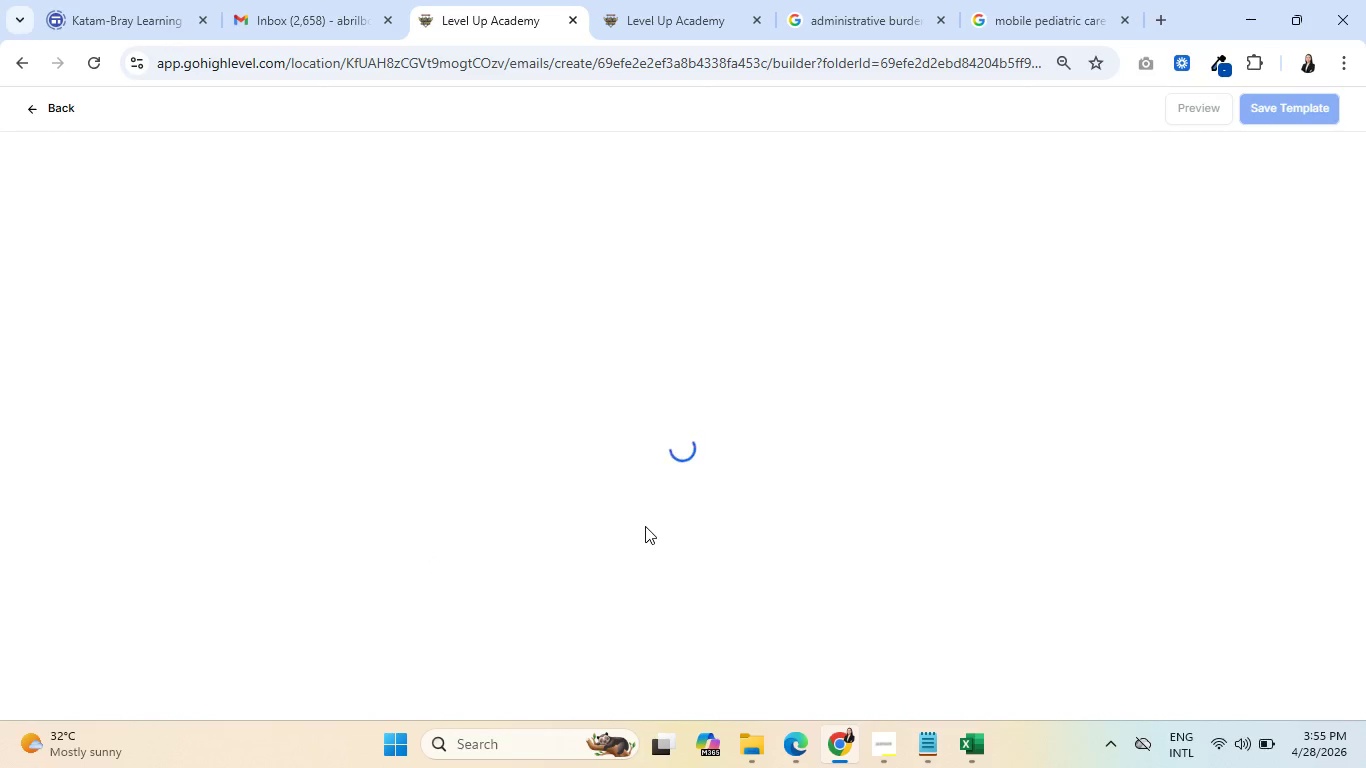 
left_click([756, 508])
 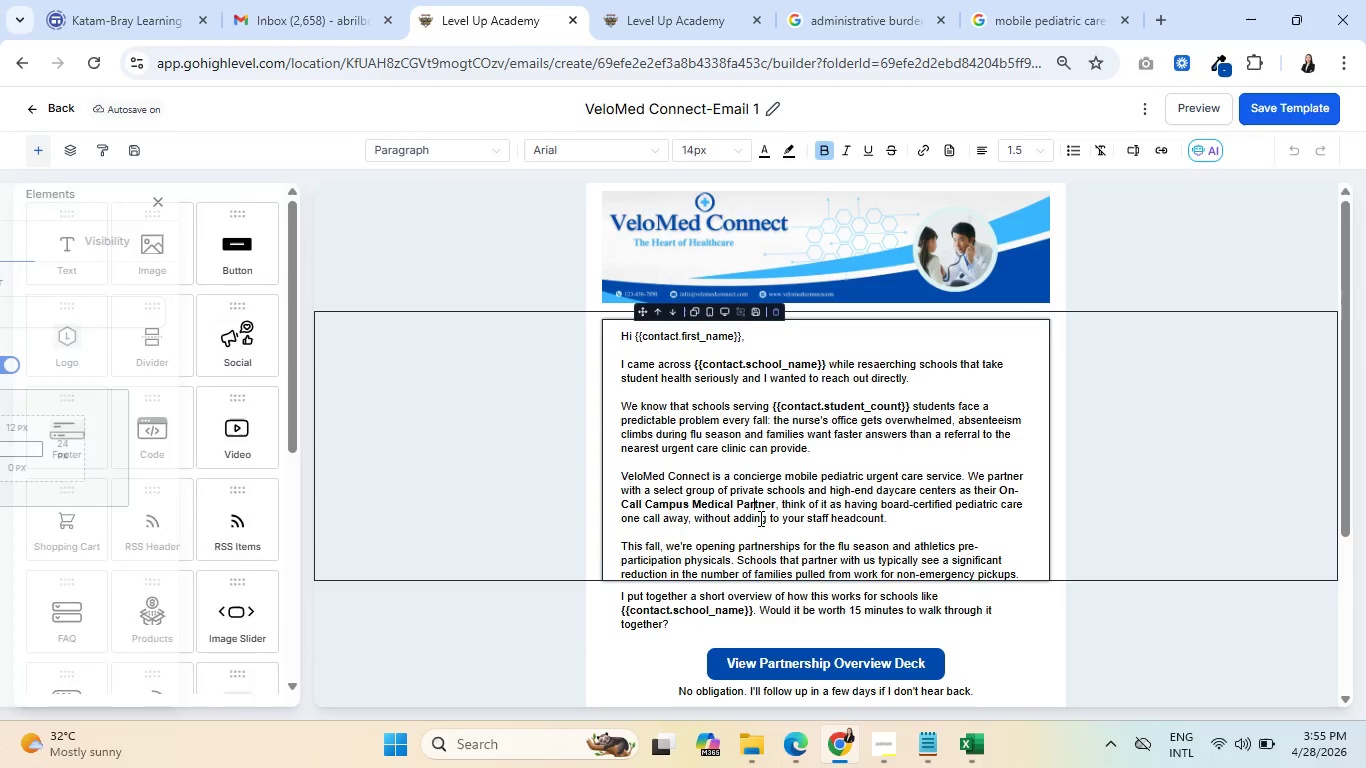 
scroll: coordinate [757, 519], scroll_direction: down, amount: 4.0
 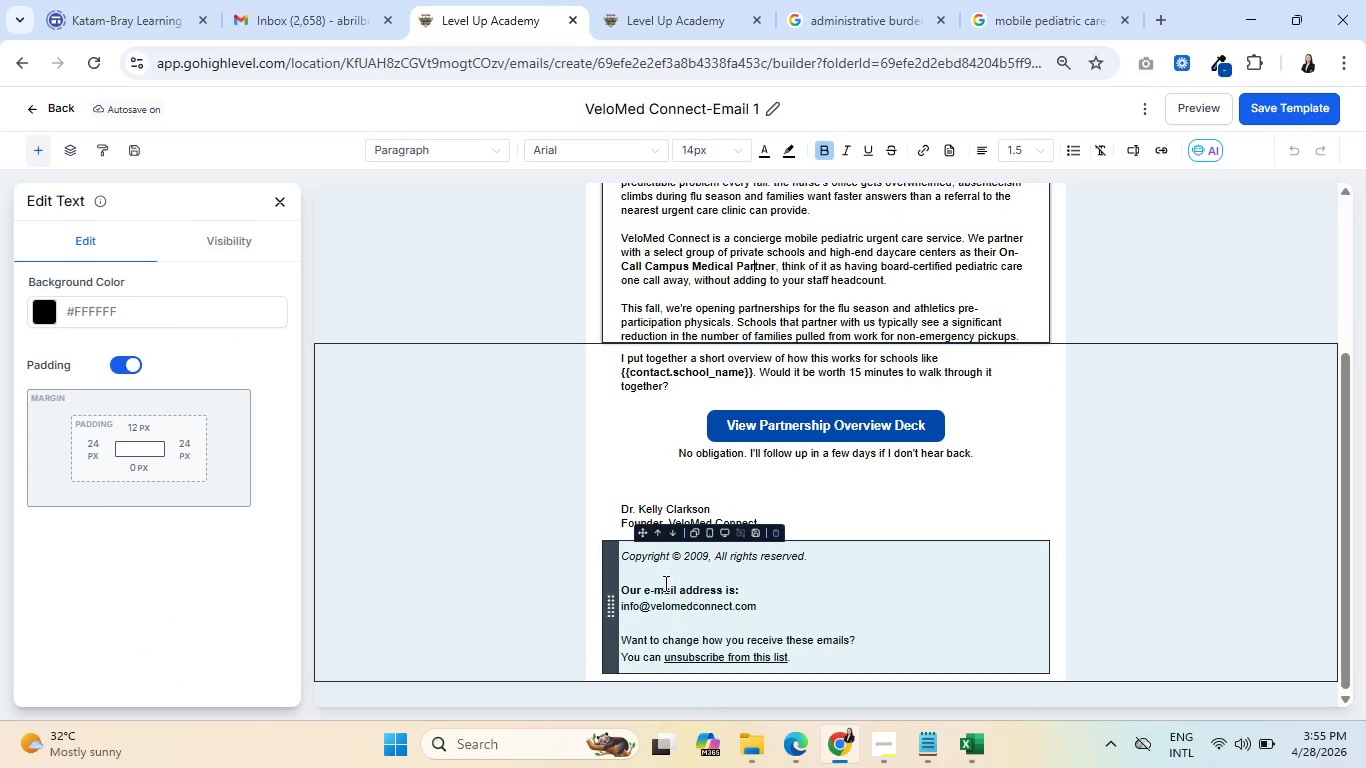 
left_click([664, 589])
 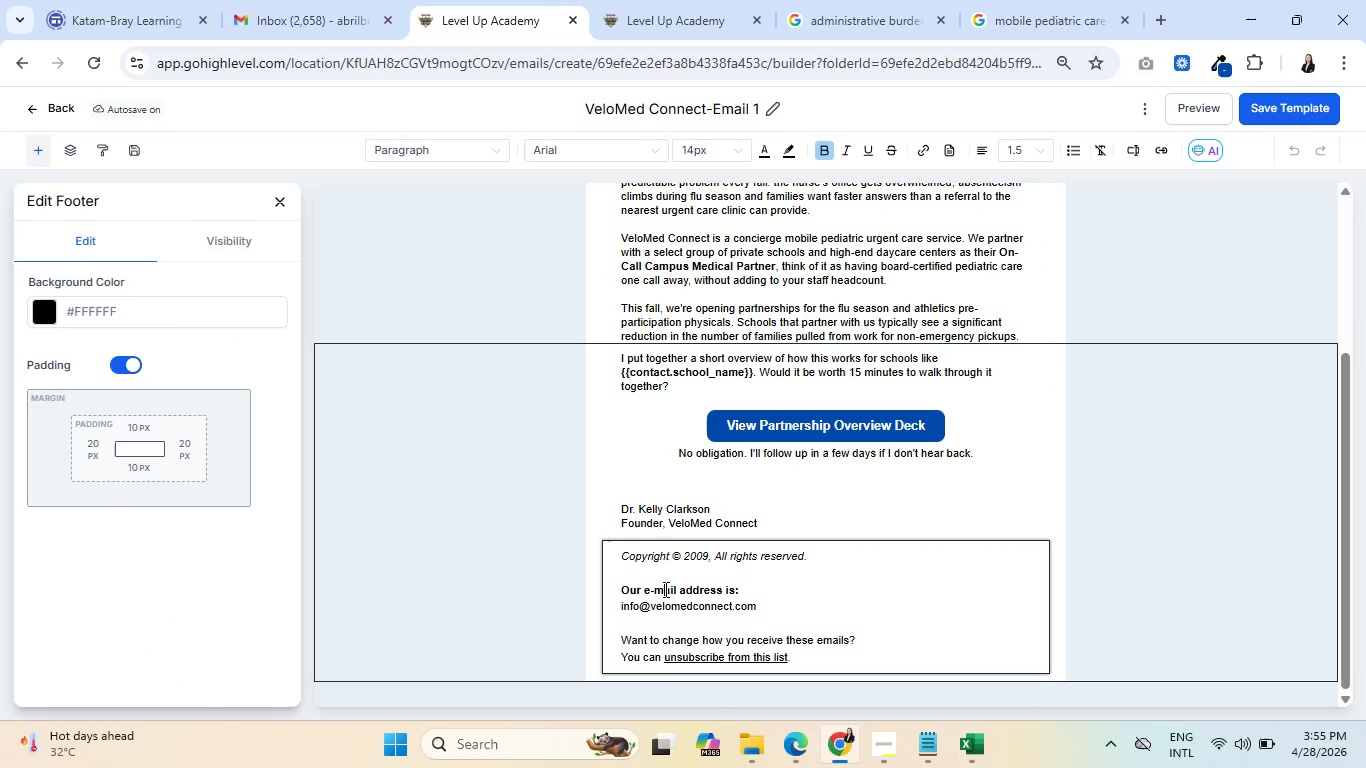 
key(Control+A)
 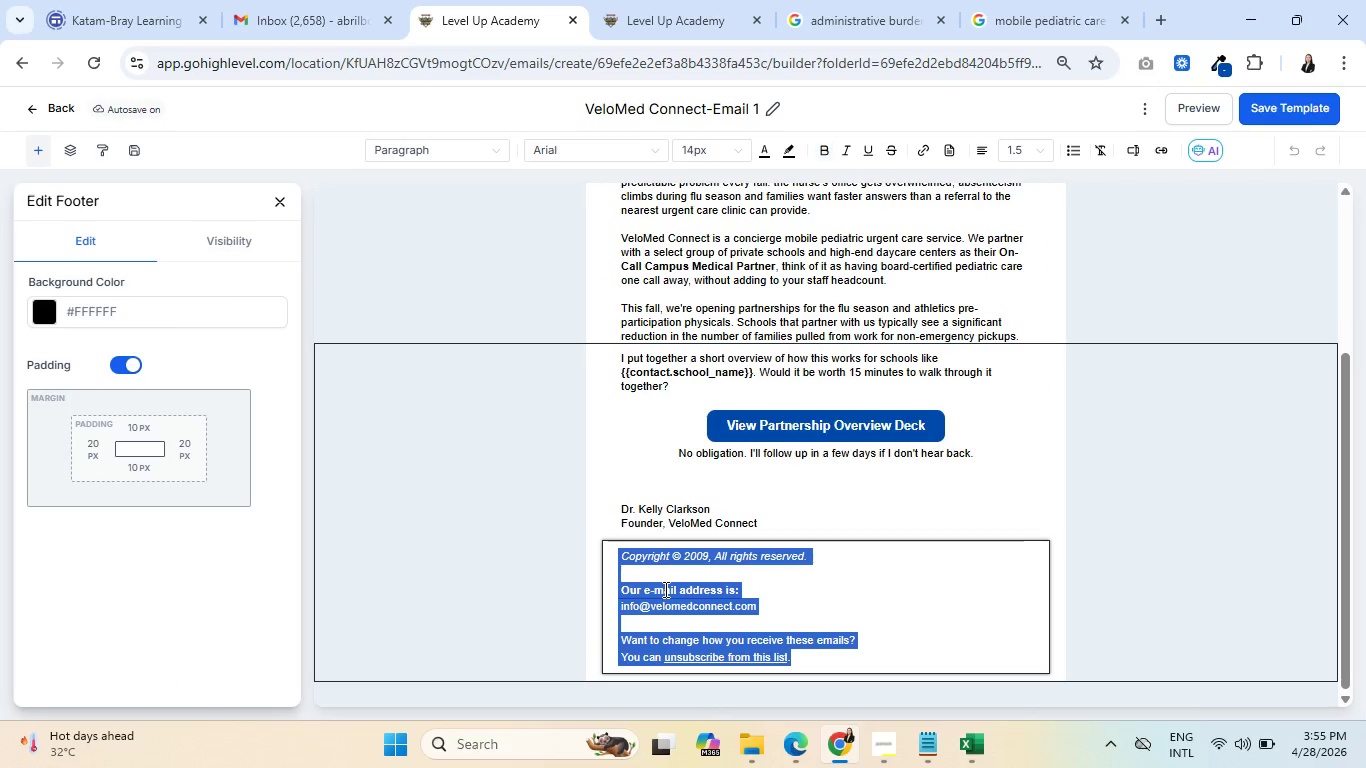 
key(Control+C)
 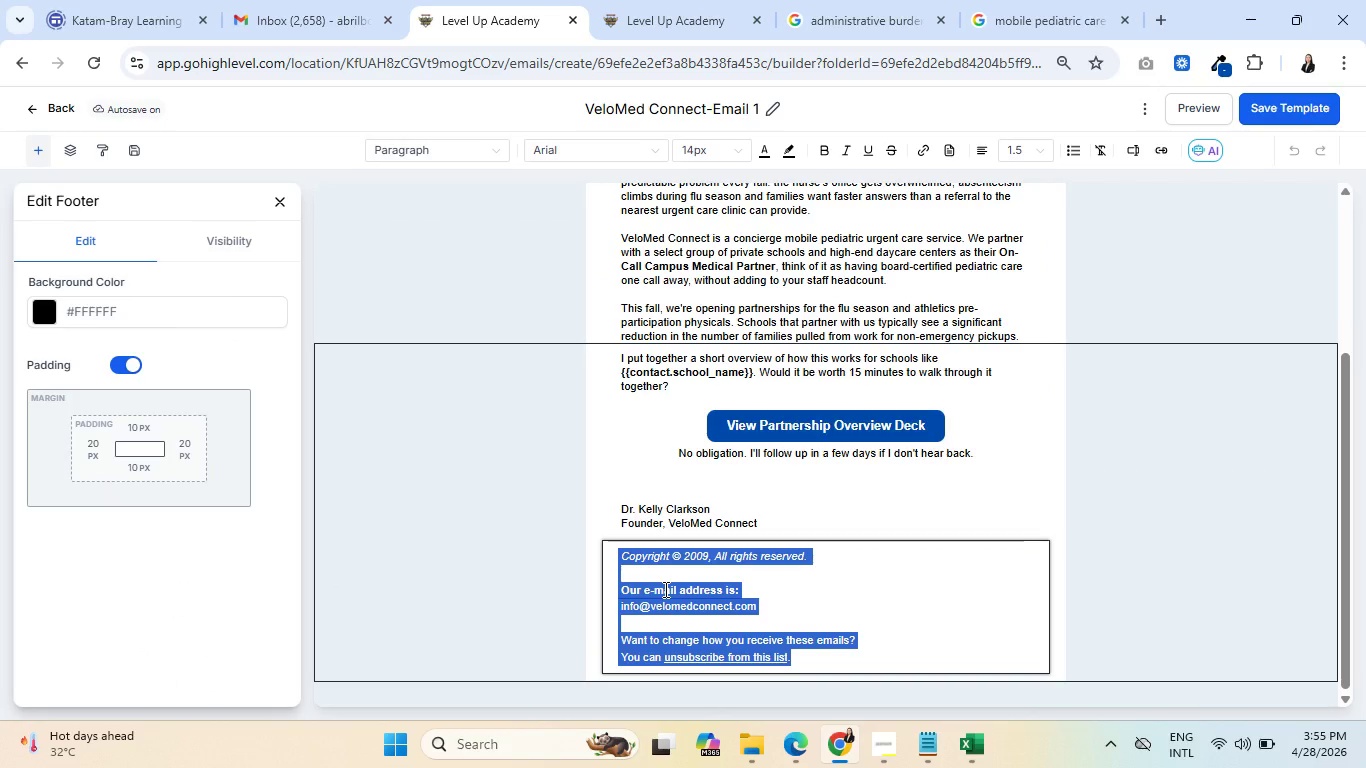 
key(Control+C)
 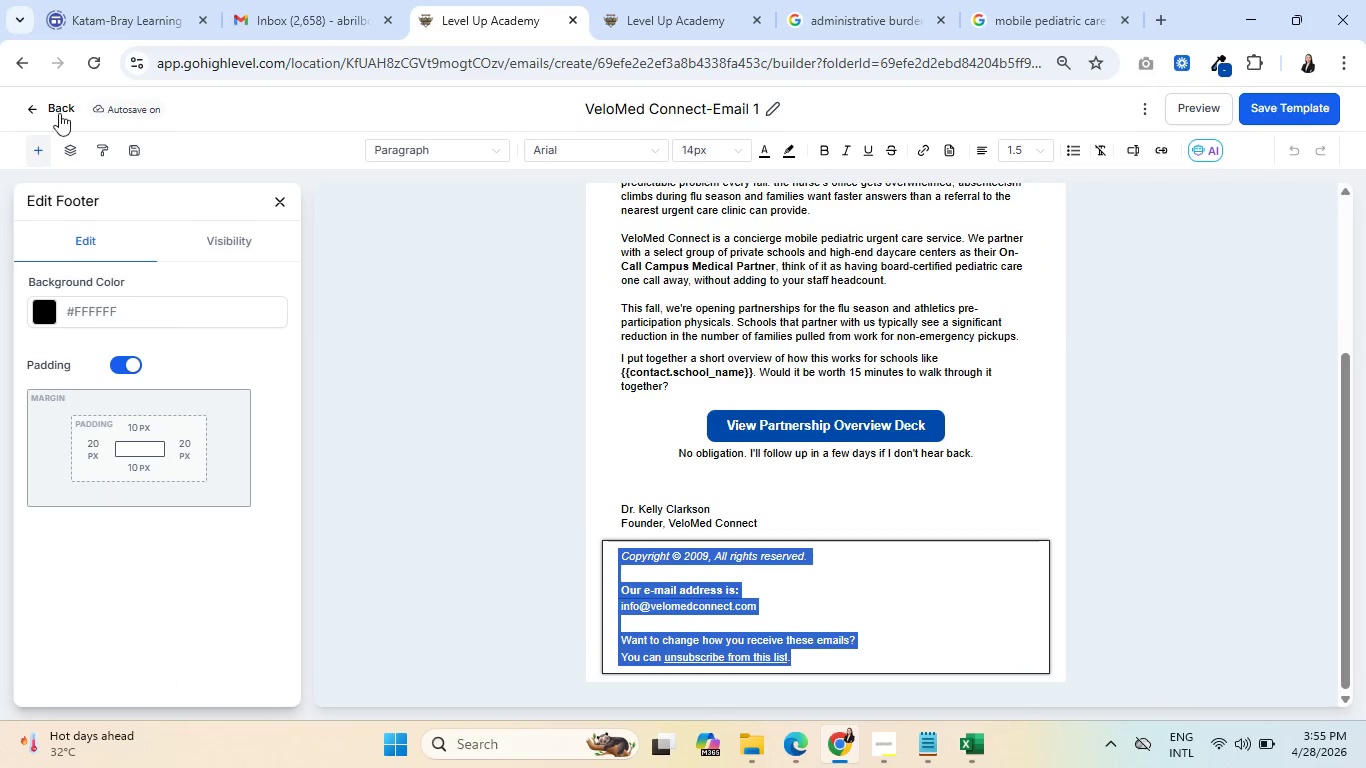 
left_click([57, 105])
 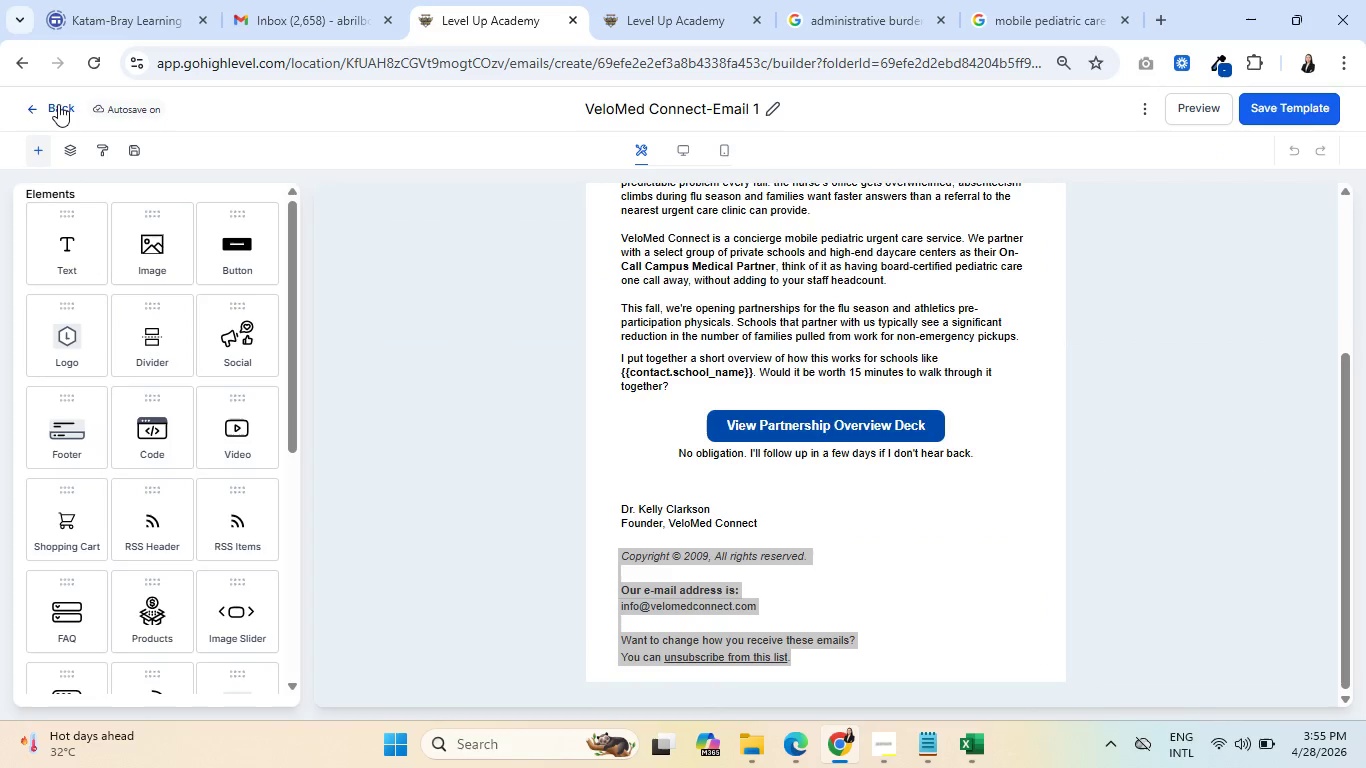 
left_click([58, 104])
 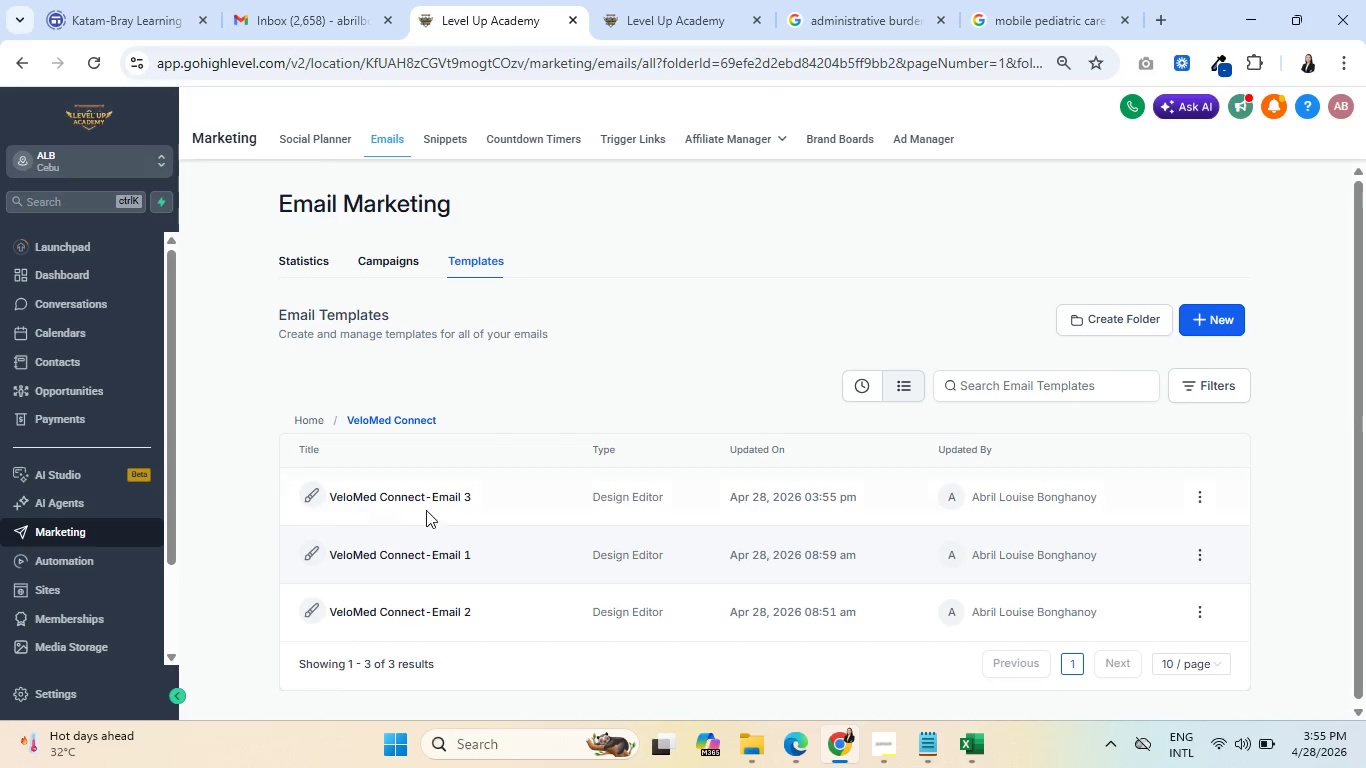 
wait(6.92)
 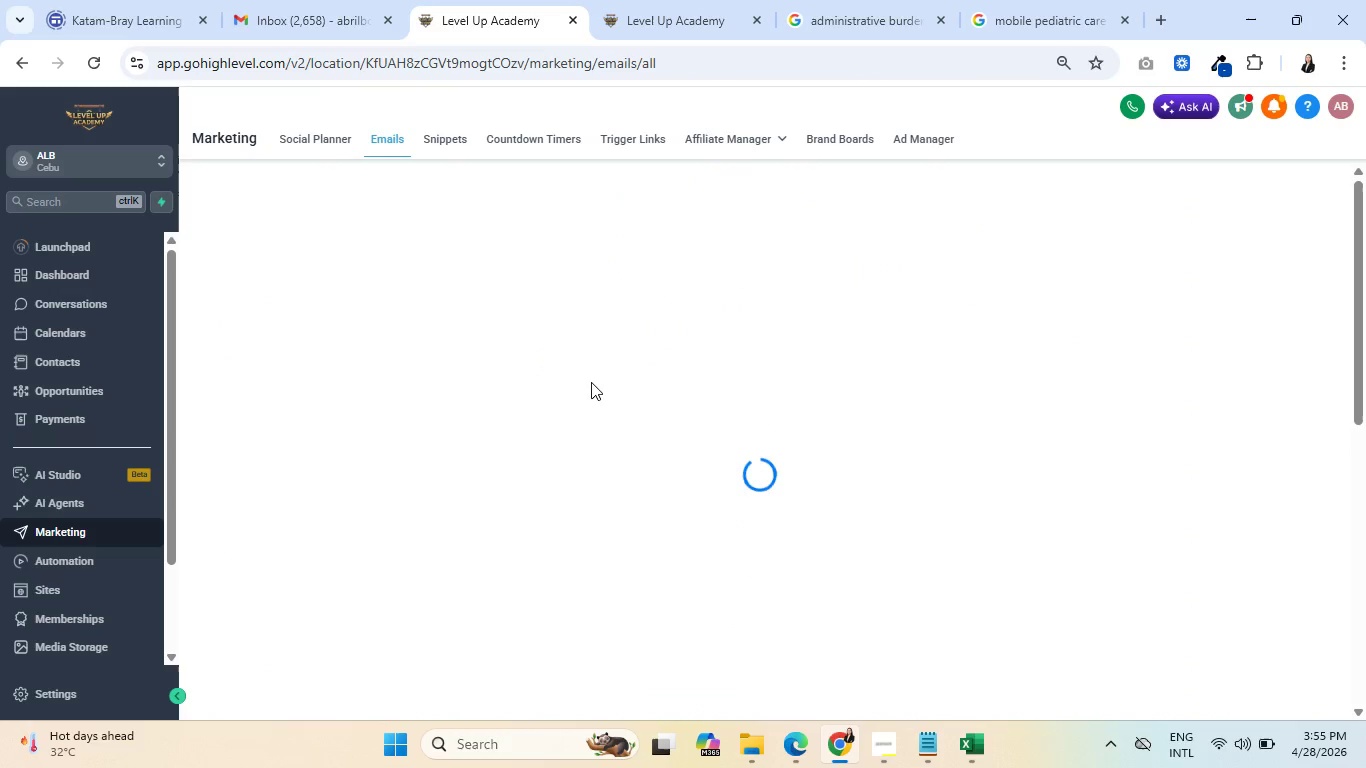 
left_click([429, 497])